 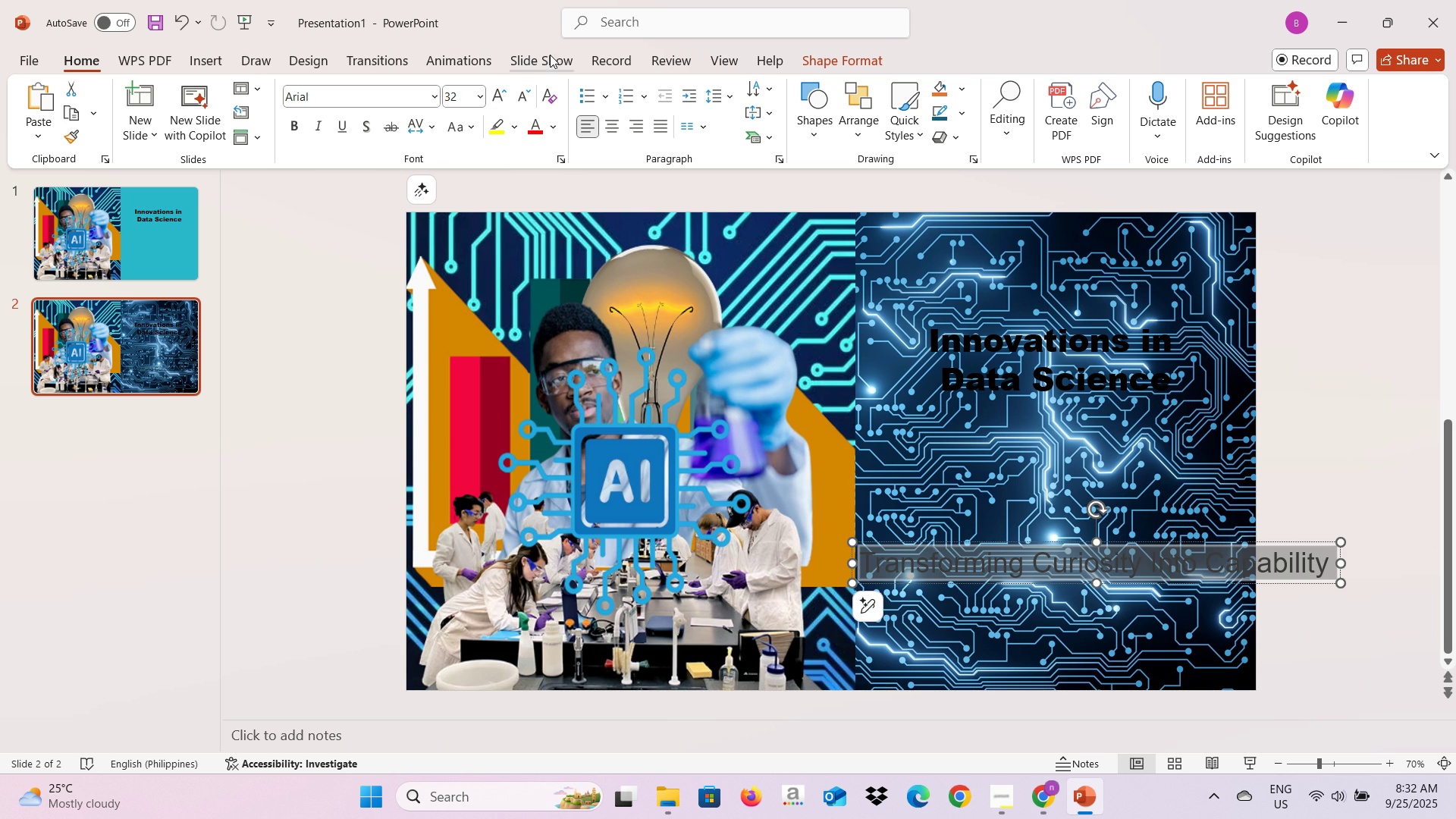 
left_click([474, 101])
 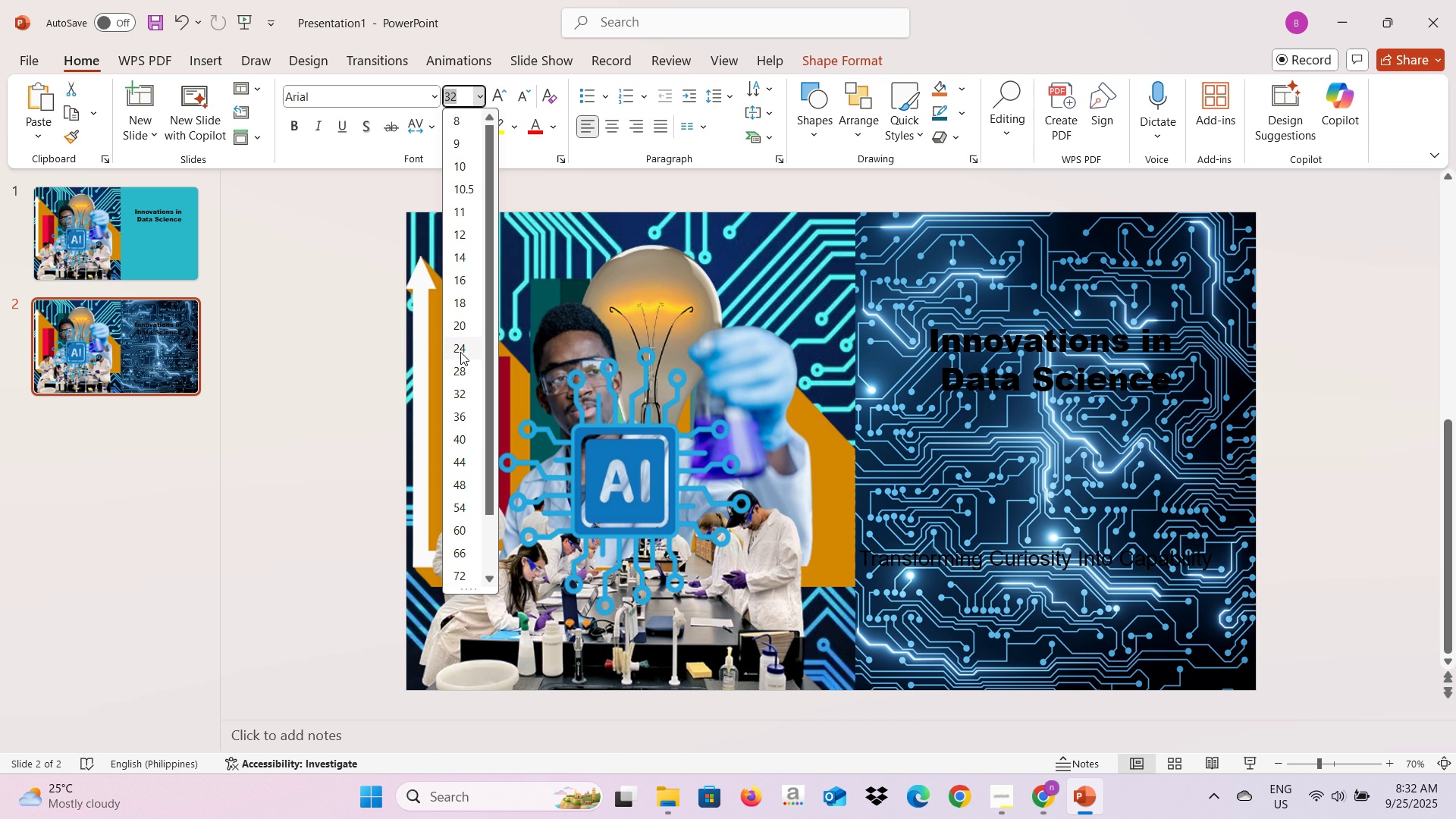 
wait(9.1)
 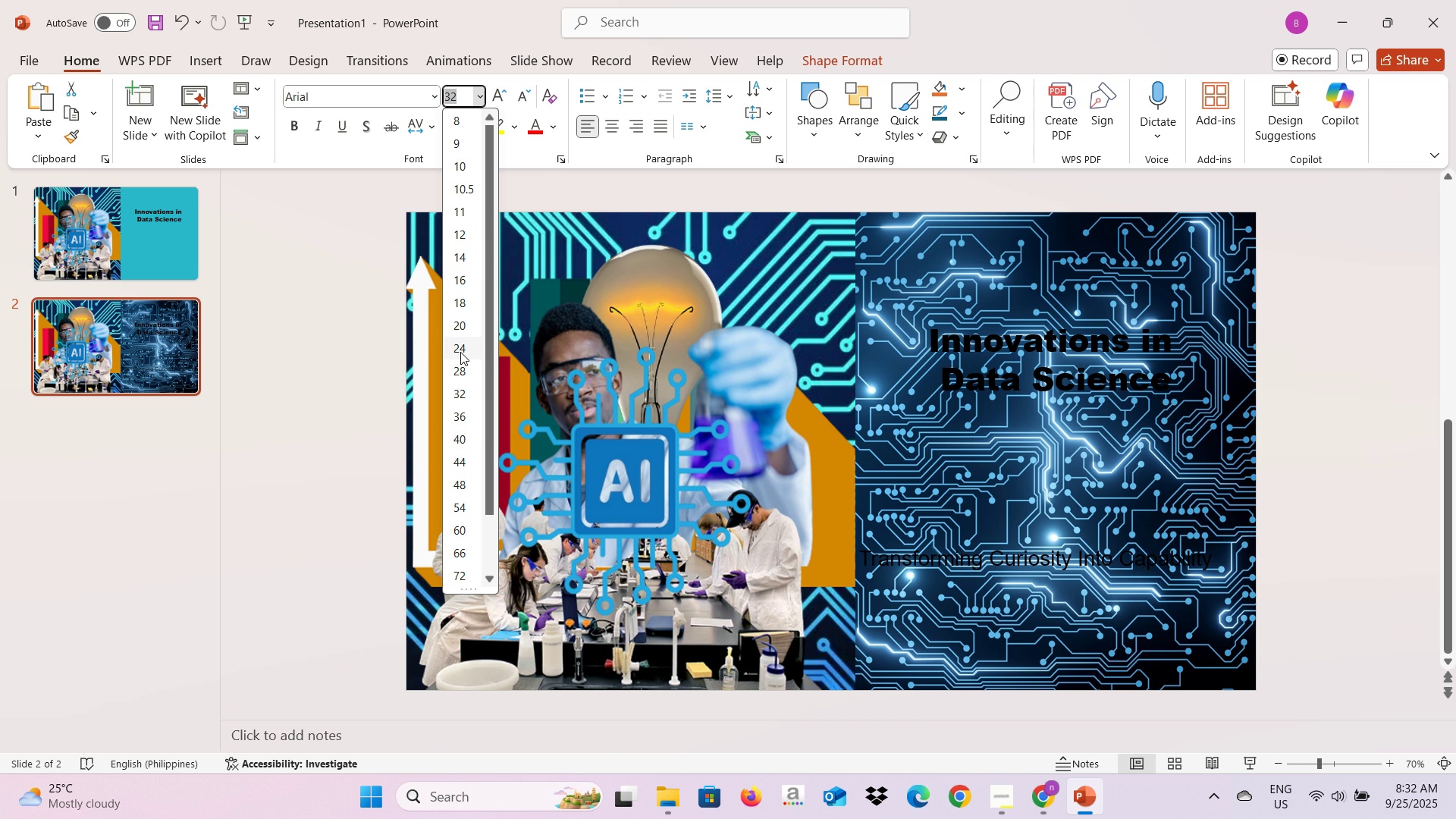 
type(26)
 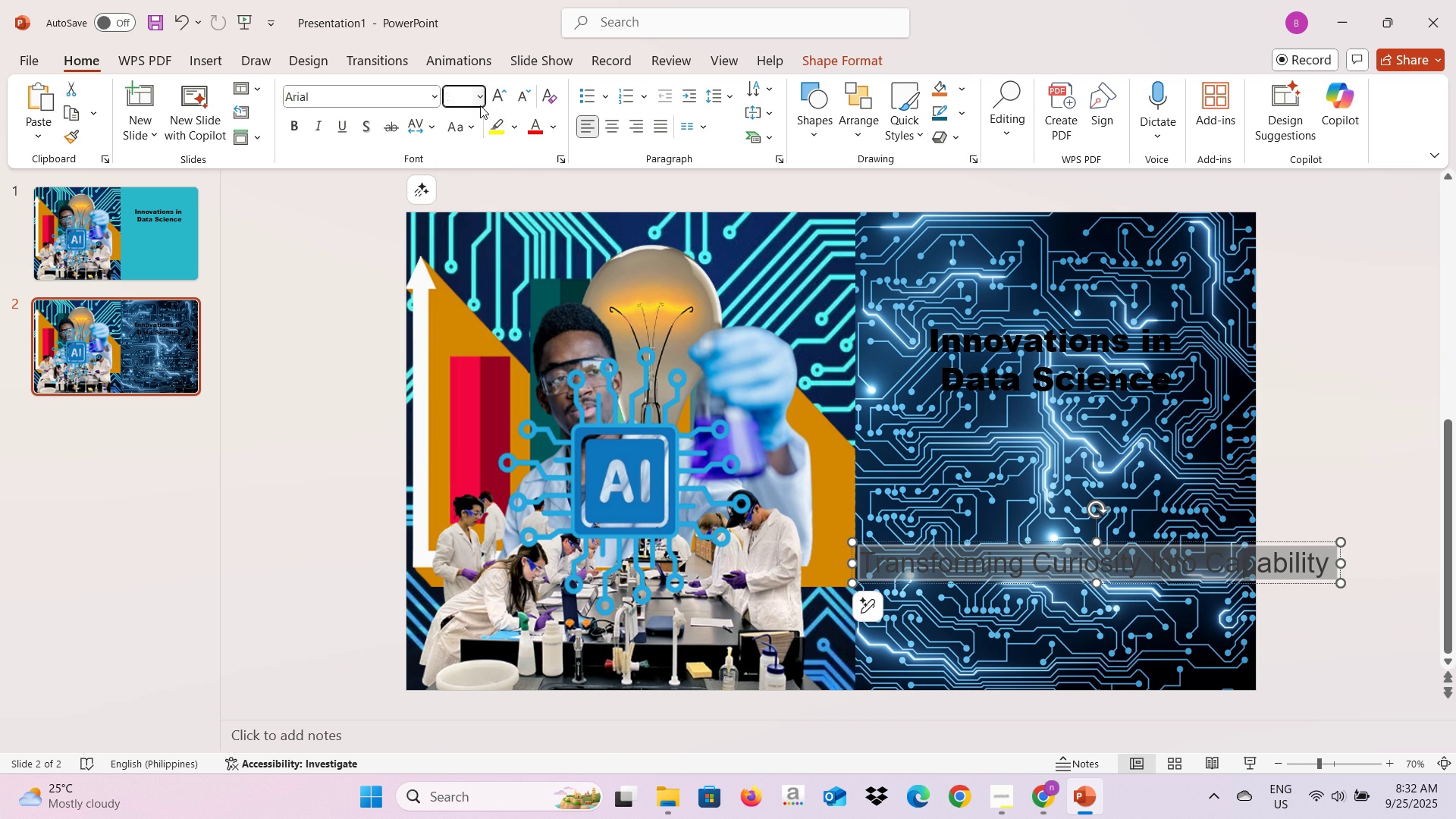 
key(Enter)
 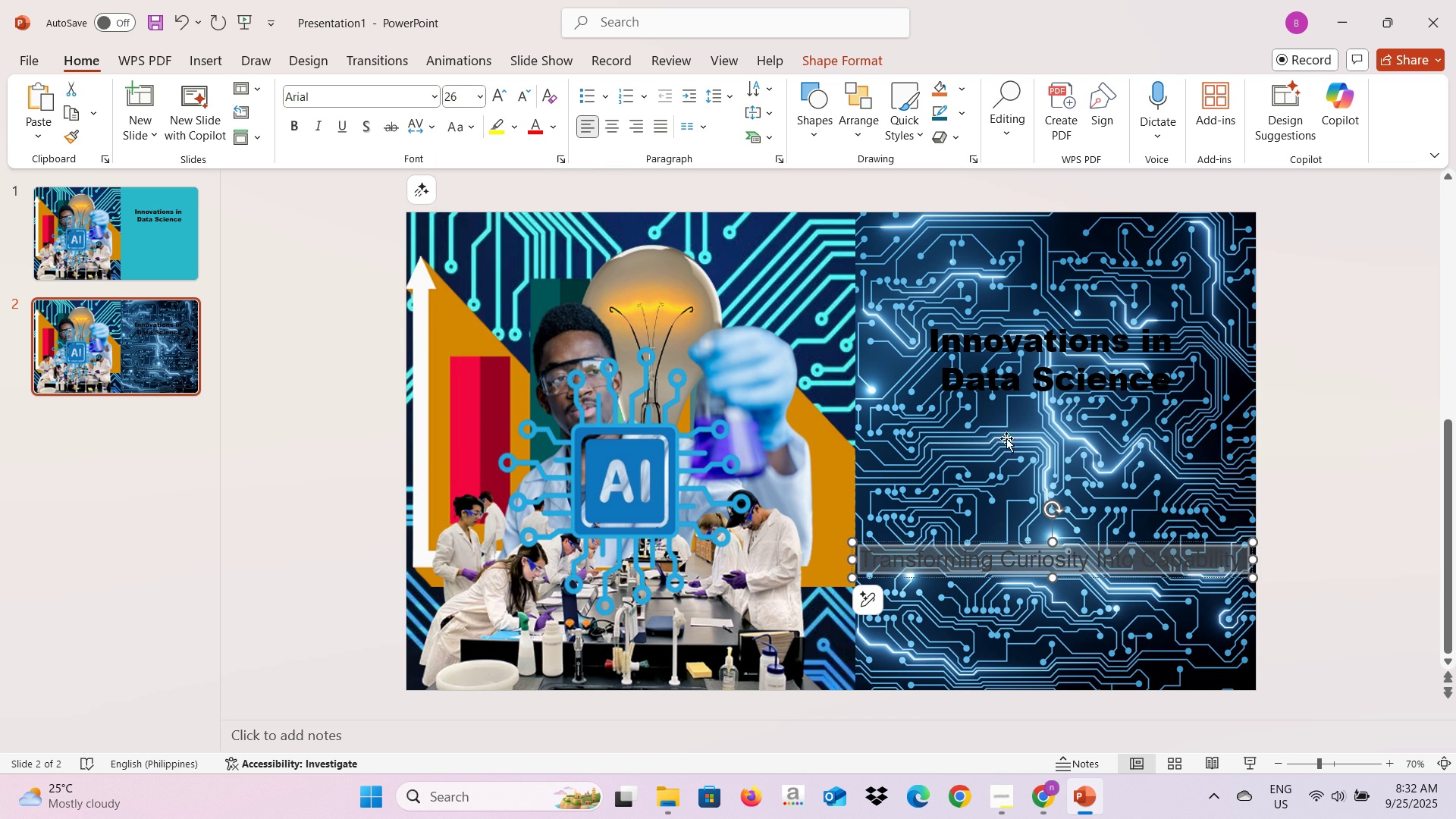 
left_click([997, 462])
 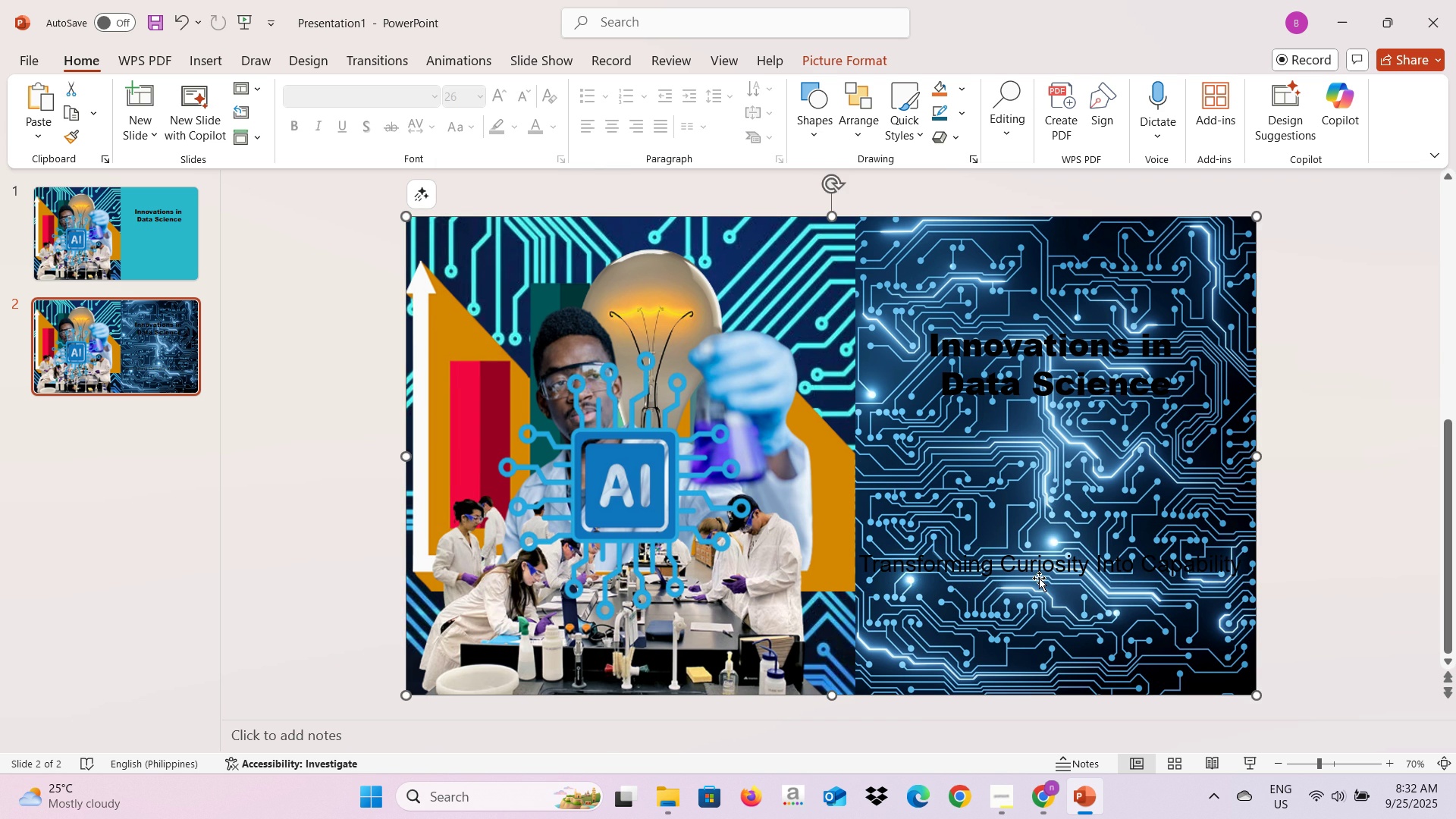 
left_click([1039, 578])